 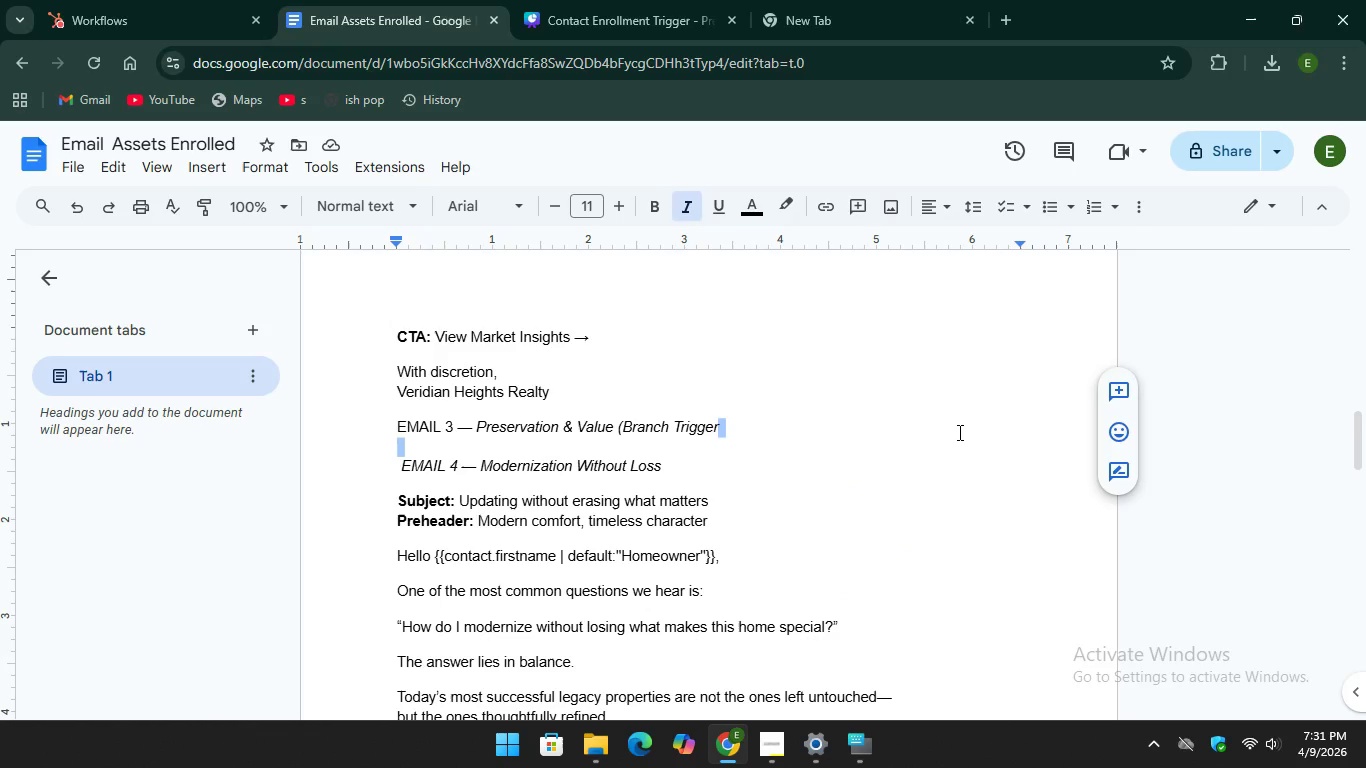 
left_click([1273, 415])
 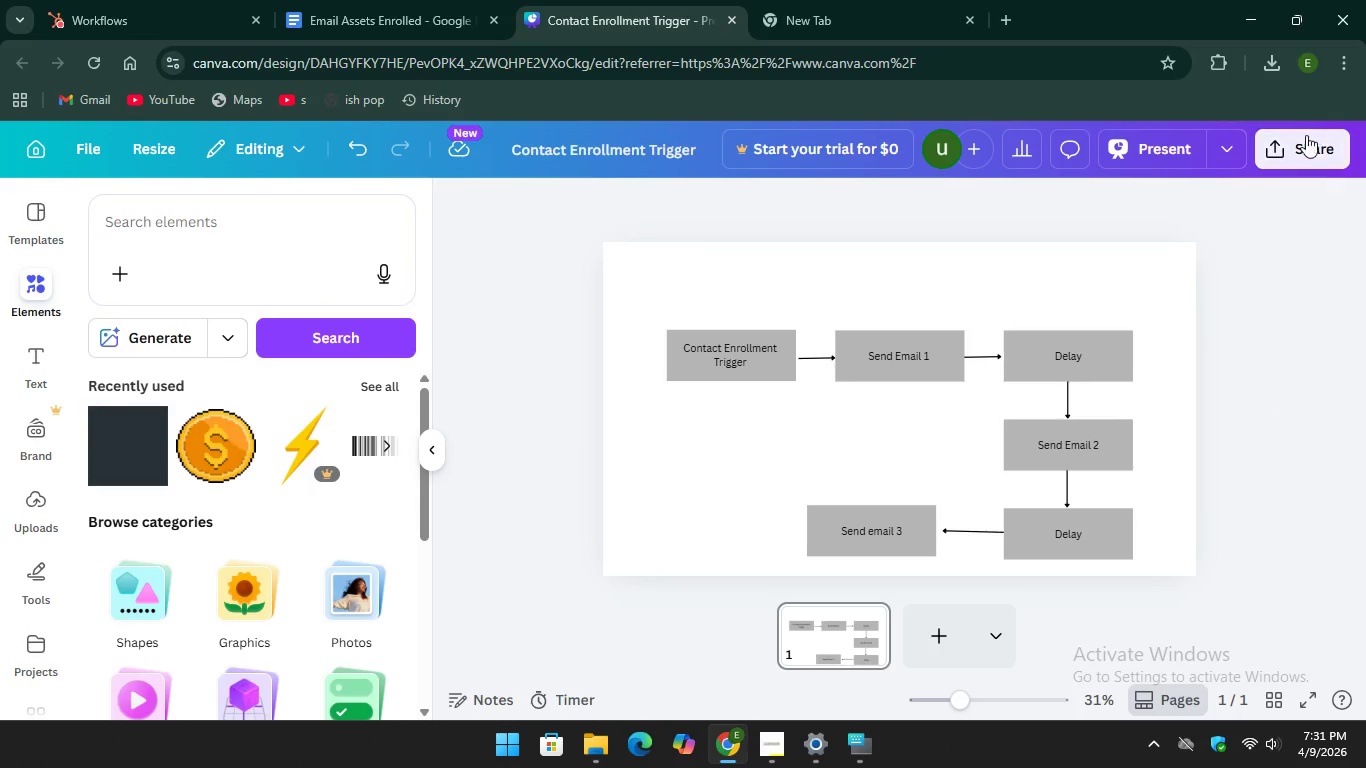 
left_click([1306, 135])
 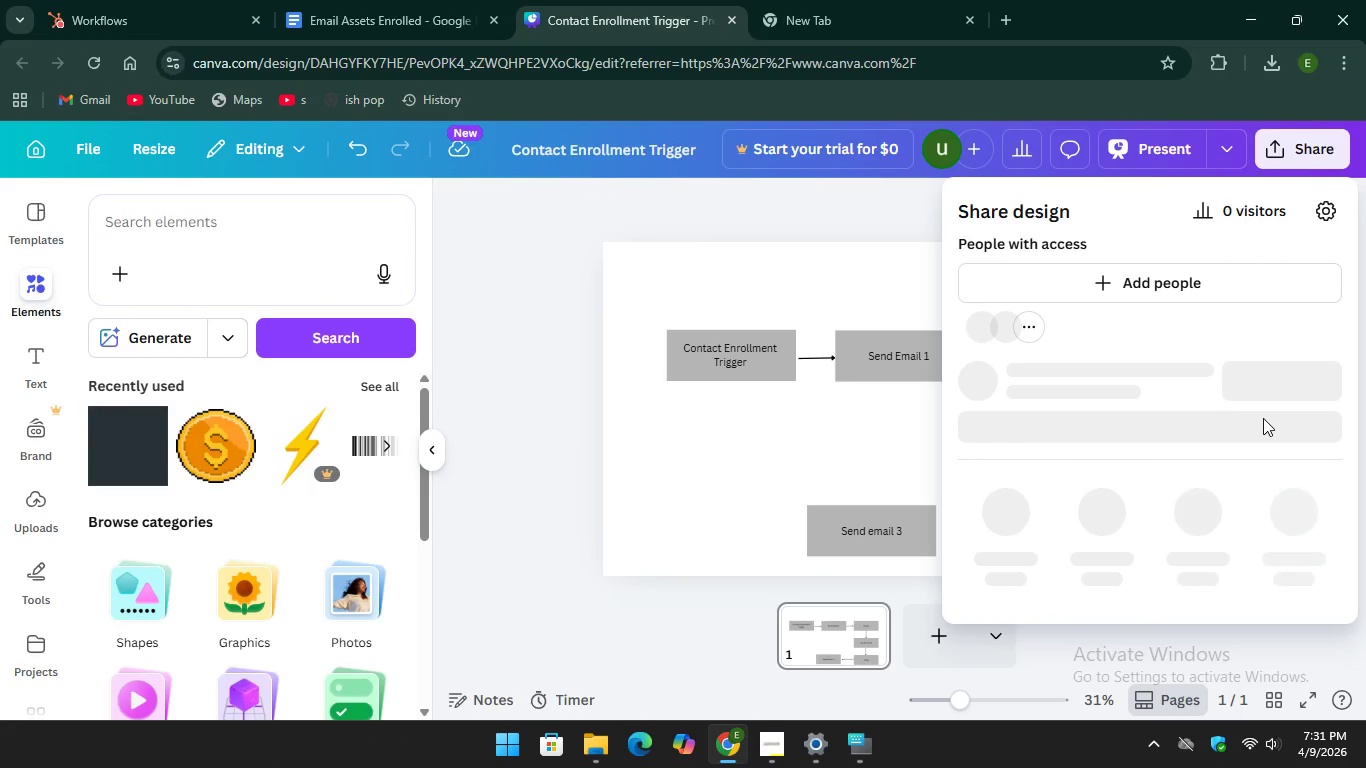 
scroll: coordinate [1263, 418], scroll_direction: down, amount: 2.0
 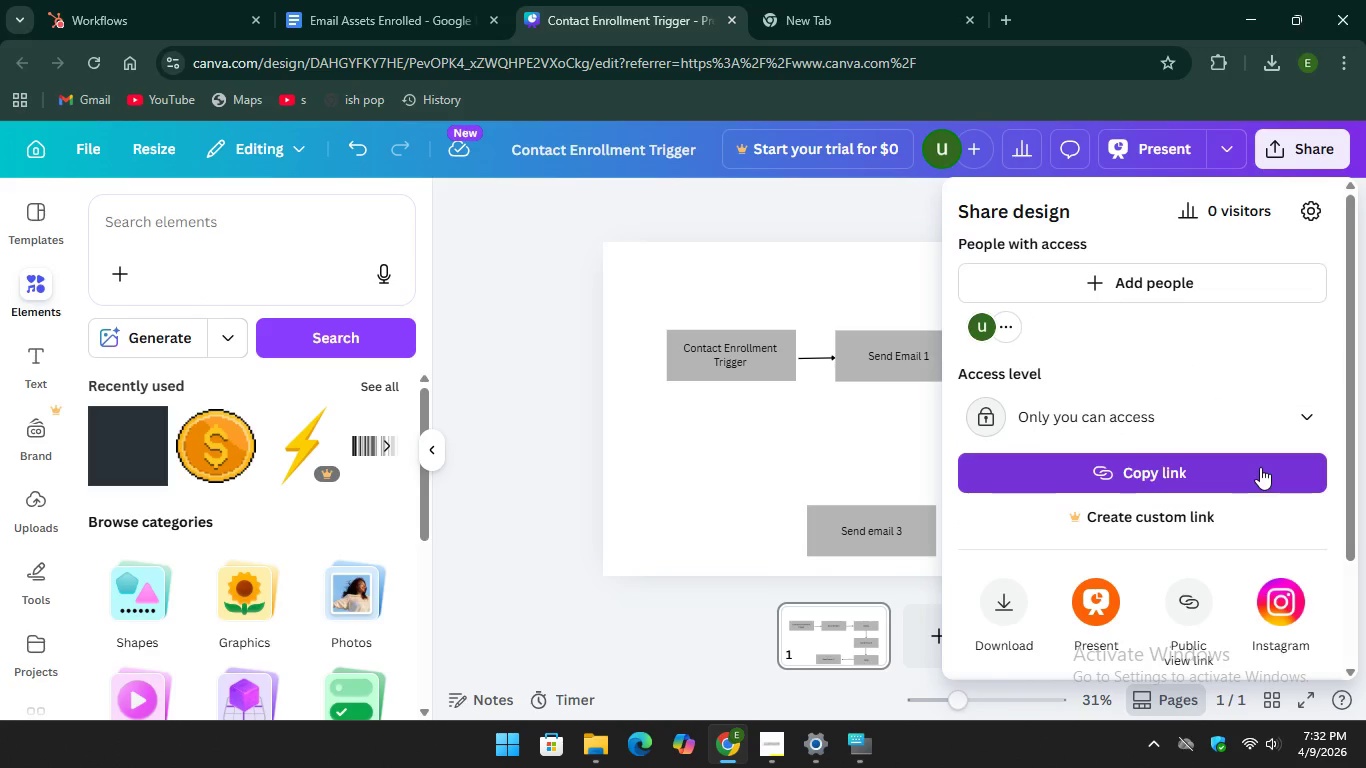 
wait(44.86)
 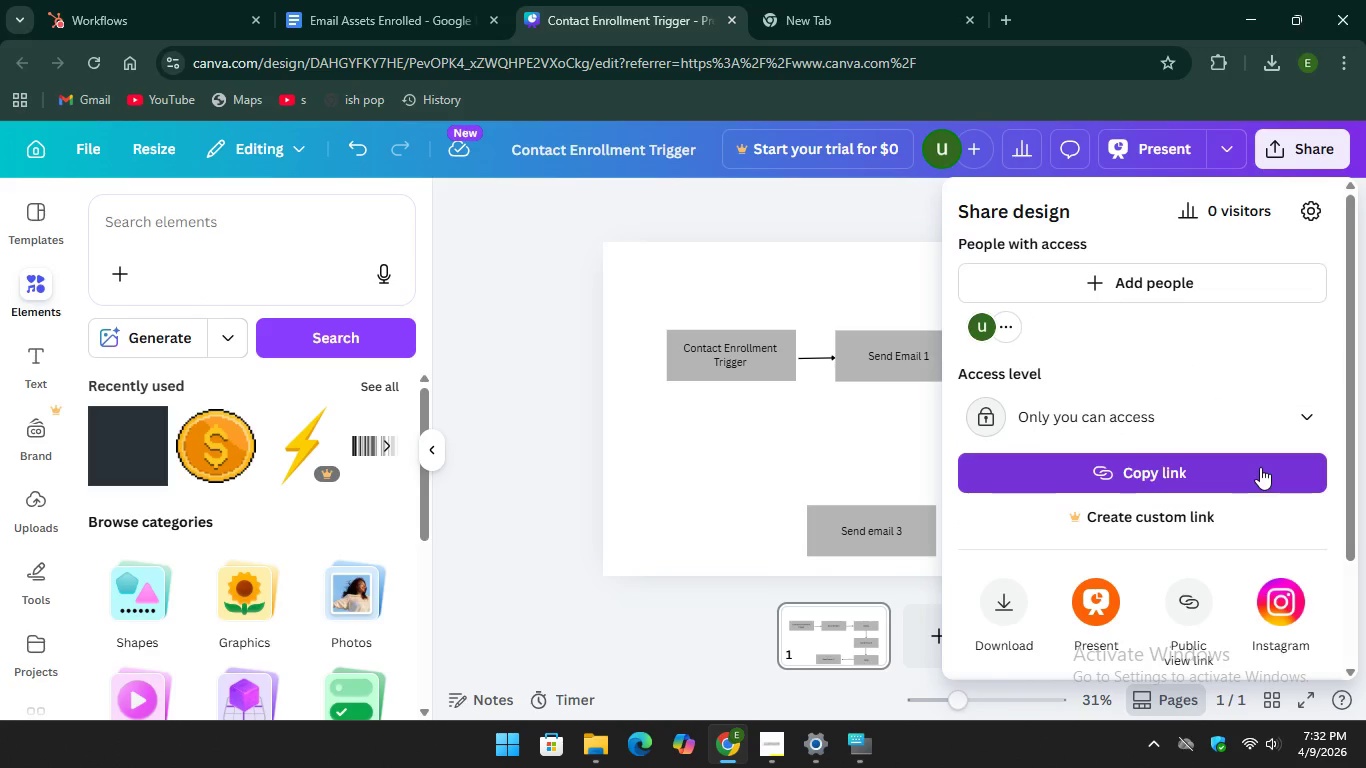 
mouse_move([1032, 609])
 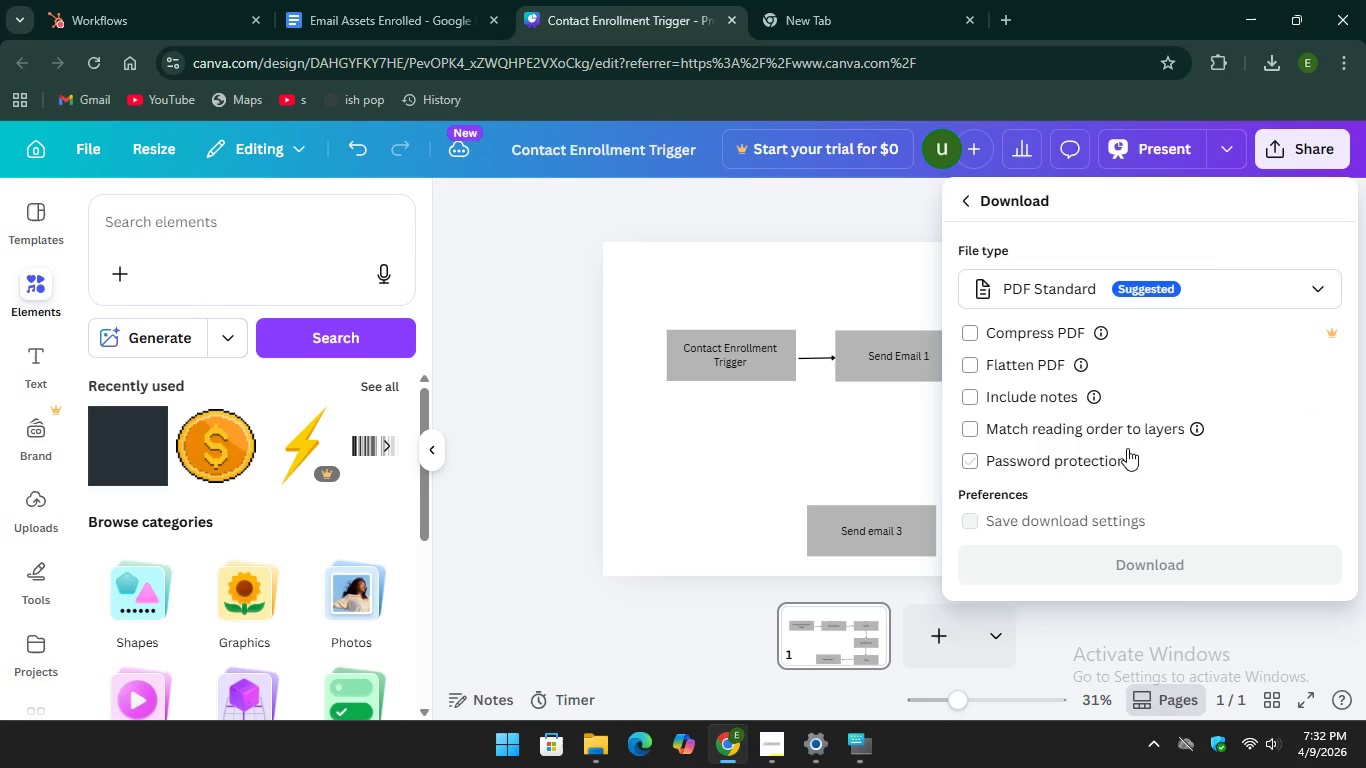 
scroll: coordinate [1127, 448], scroll_direction: down, amount: 3.0
 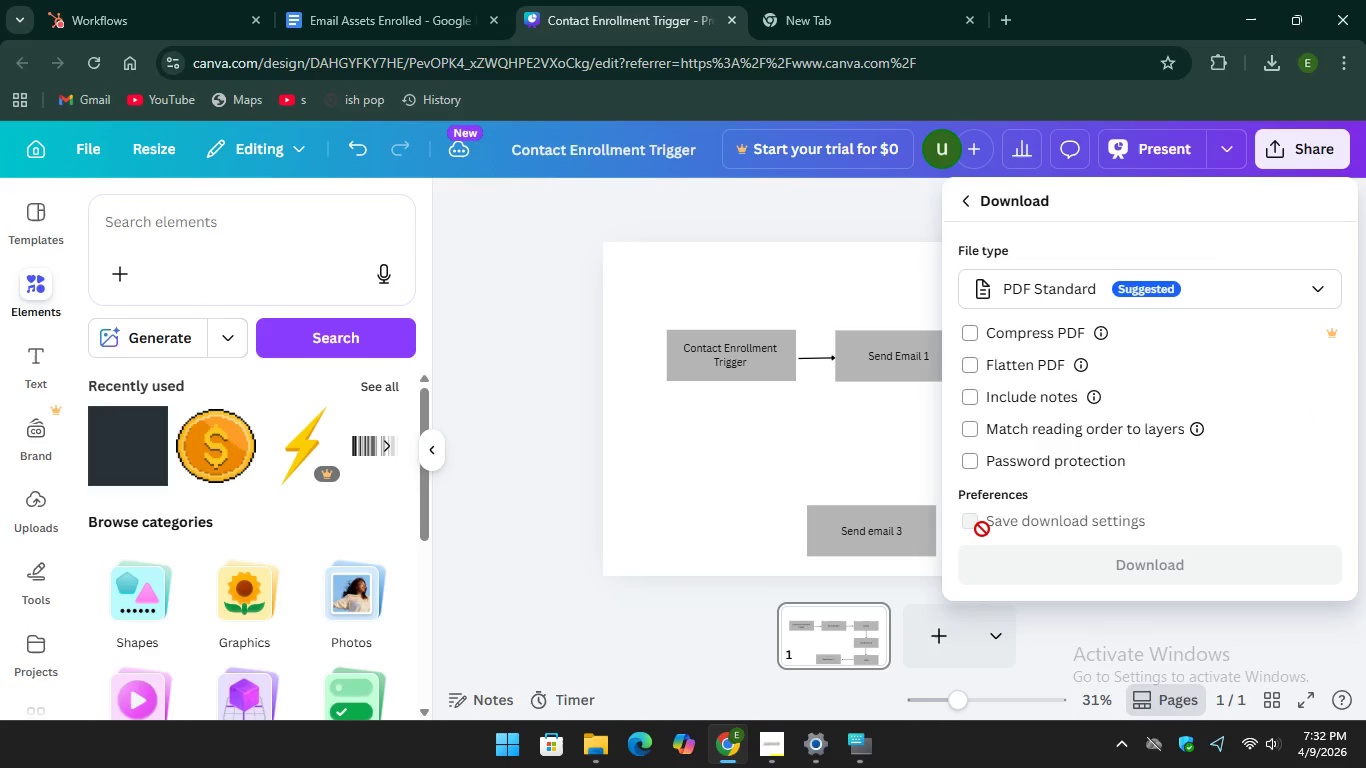 
wait(7.1)
 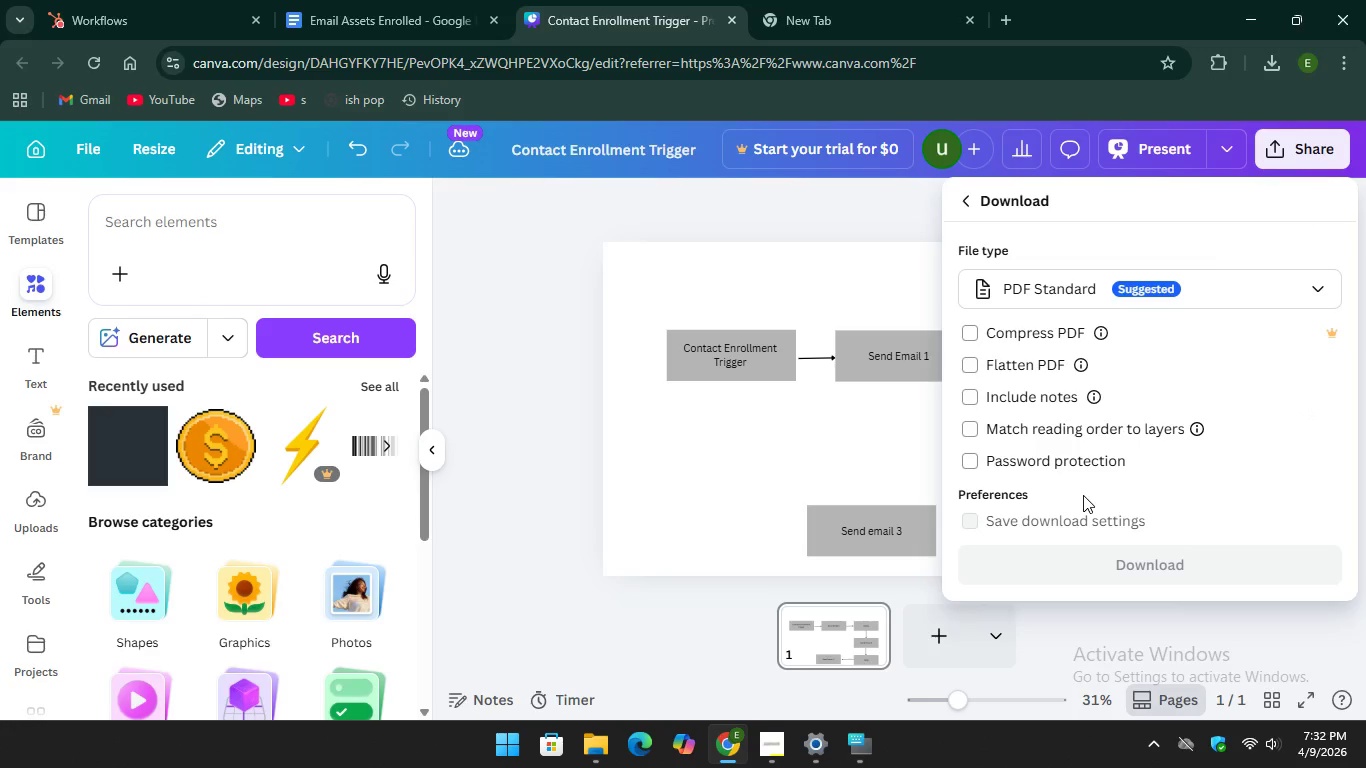 
left_click([432, 446])
 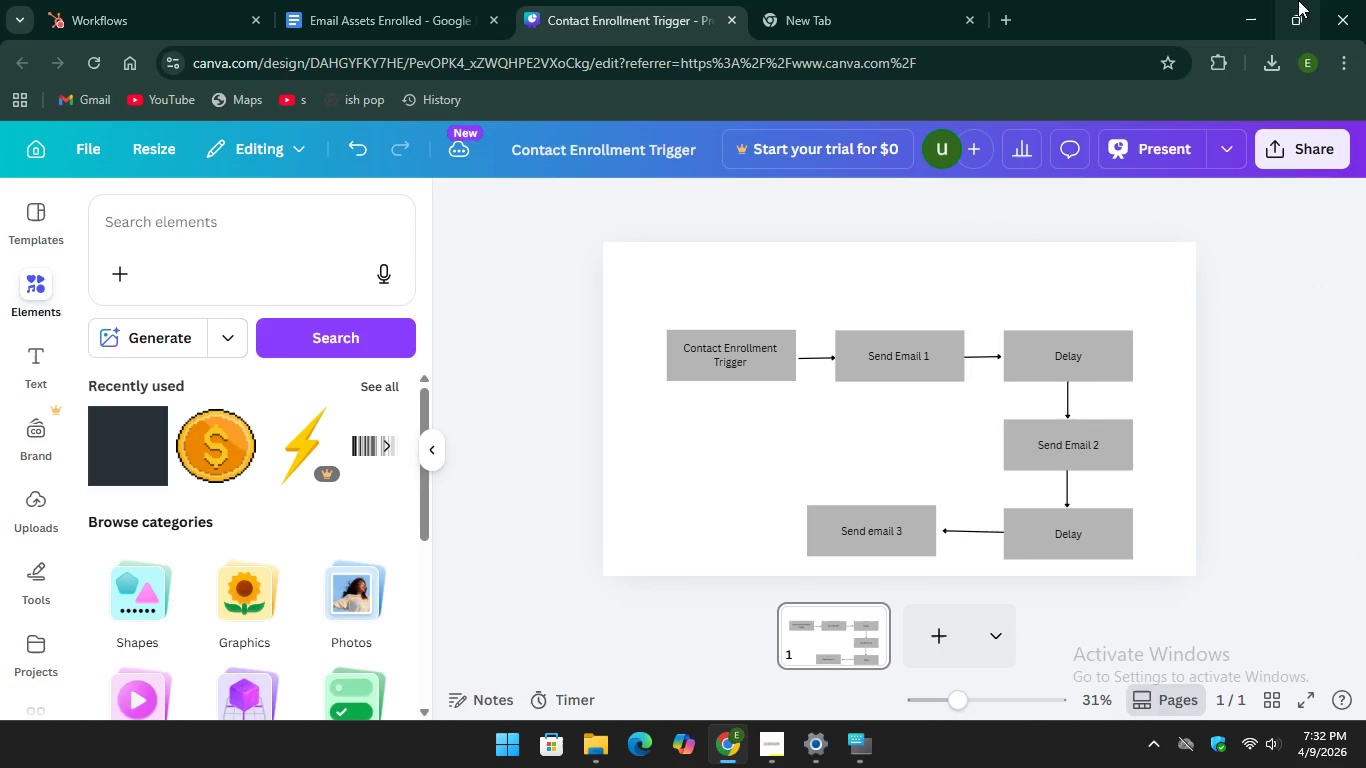 
left_click([1325, 150])
 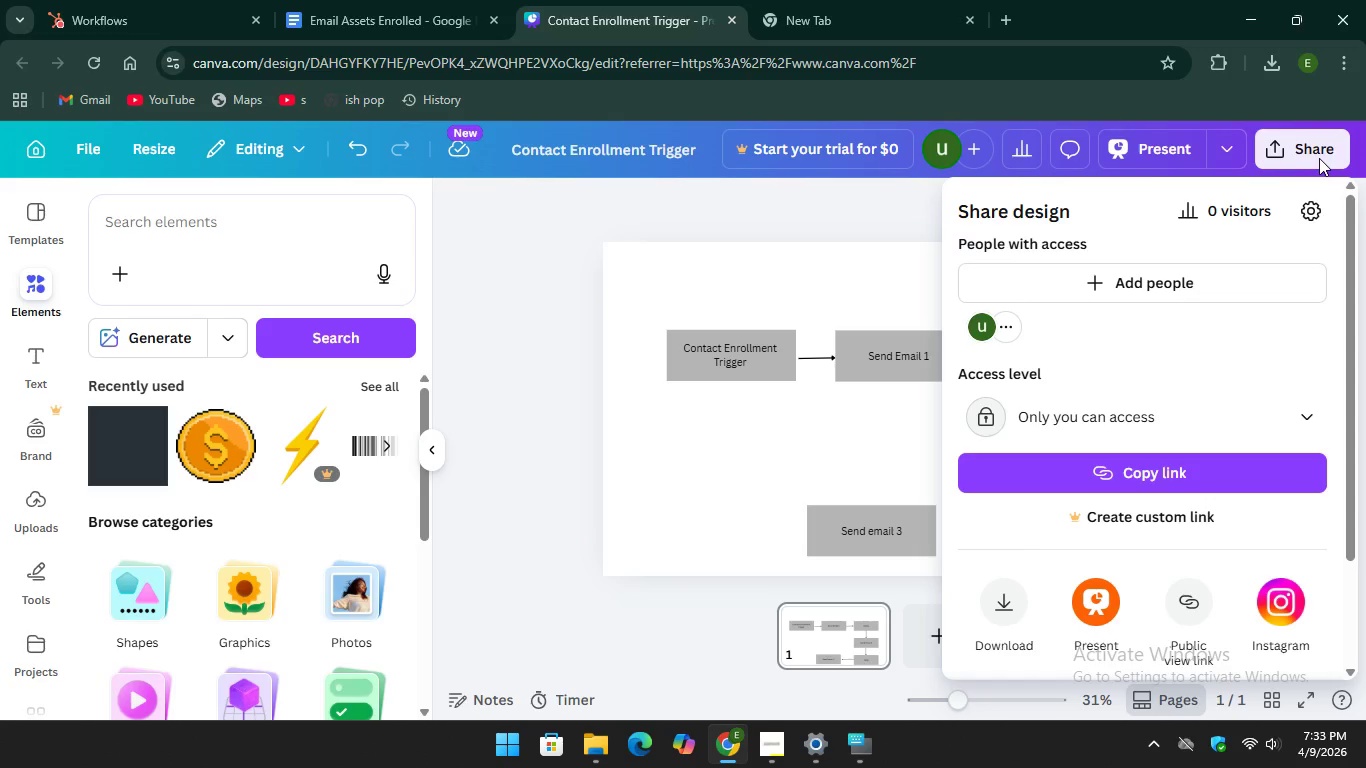 